 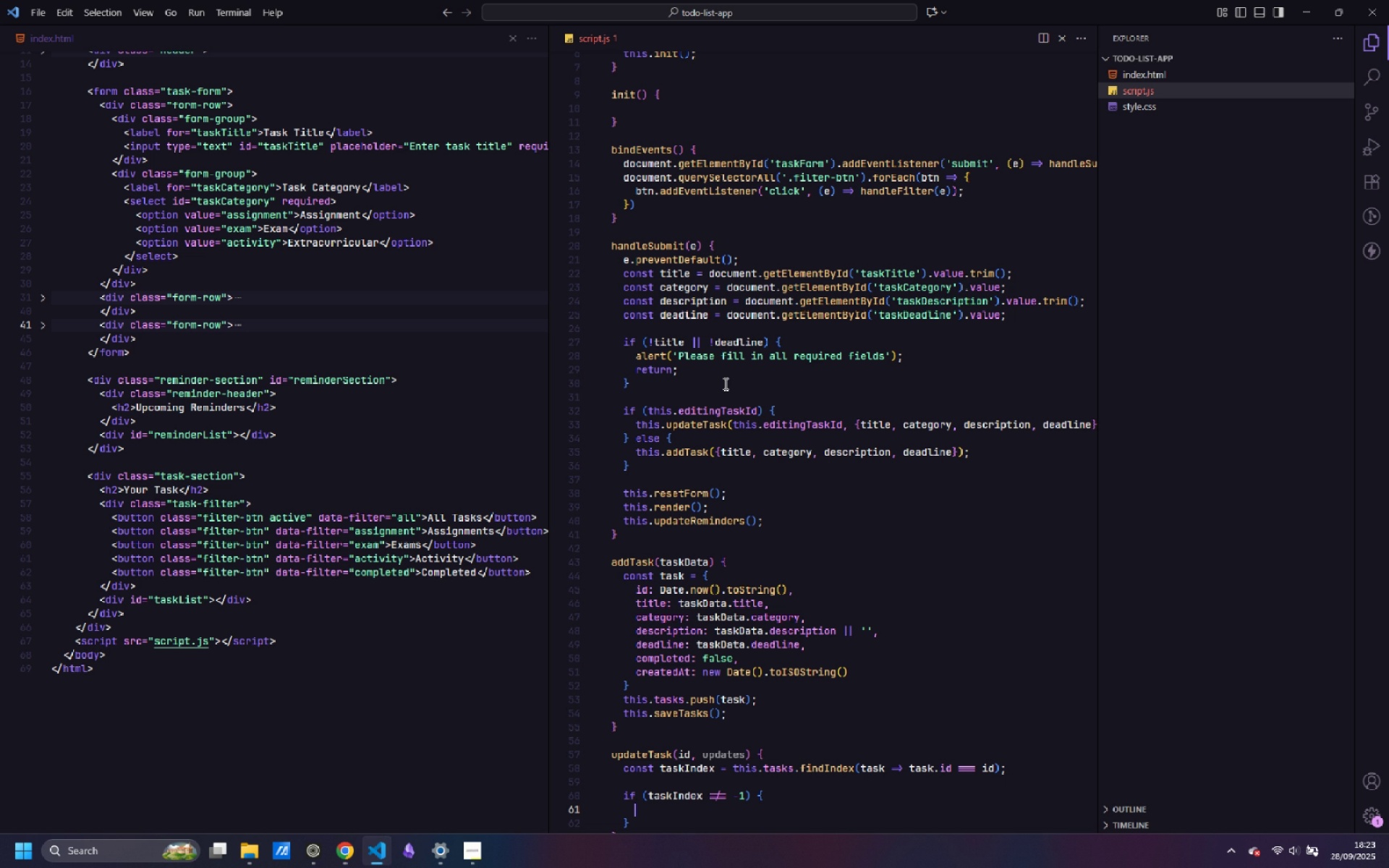 
key(Enter)
 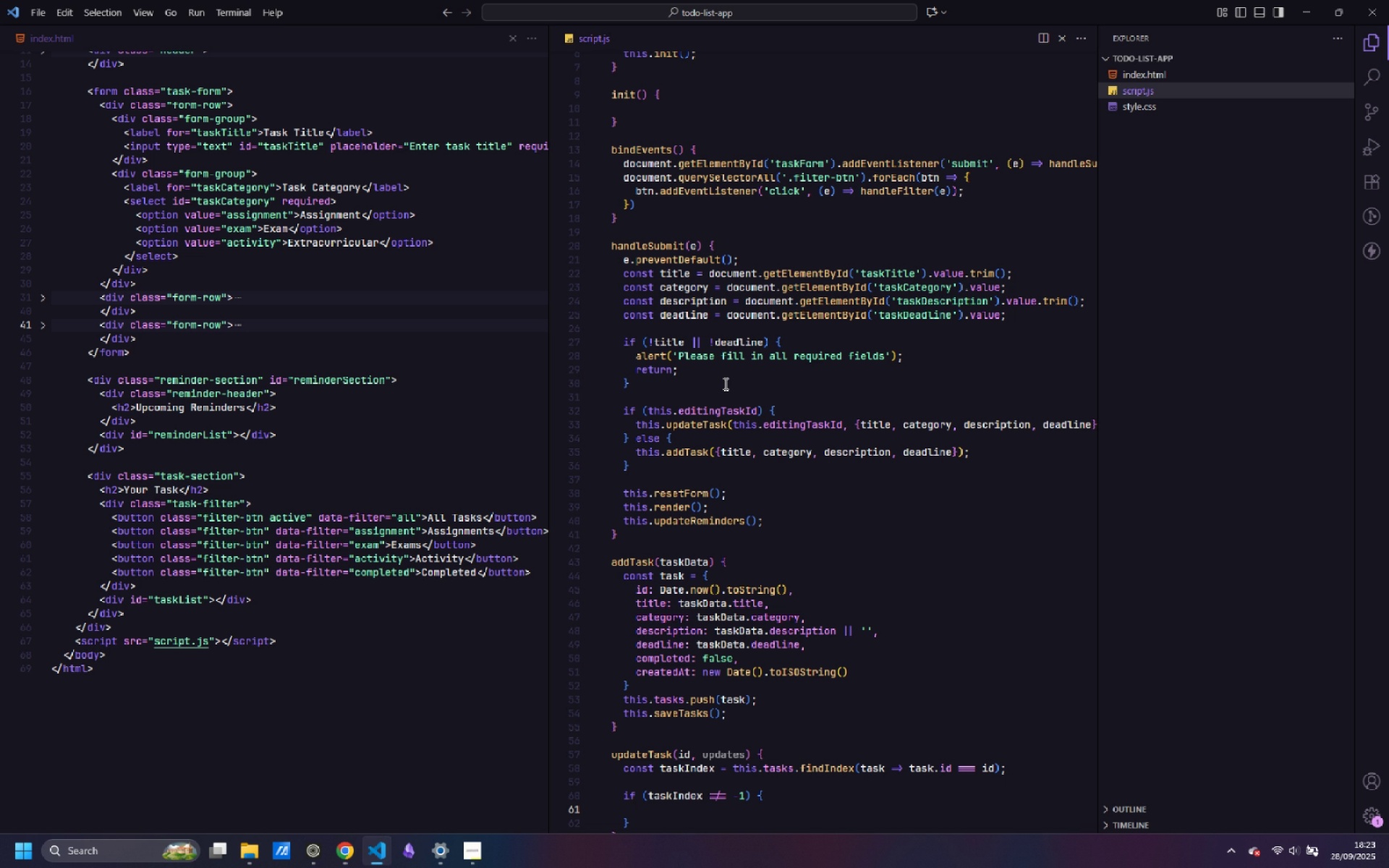 
type(this.tasks[taskIndex)
 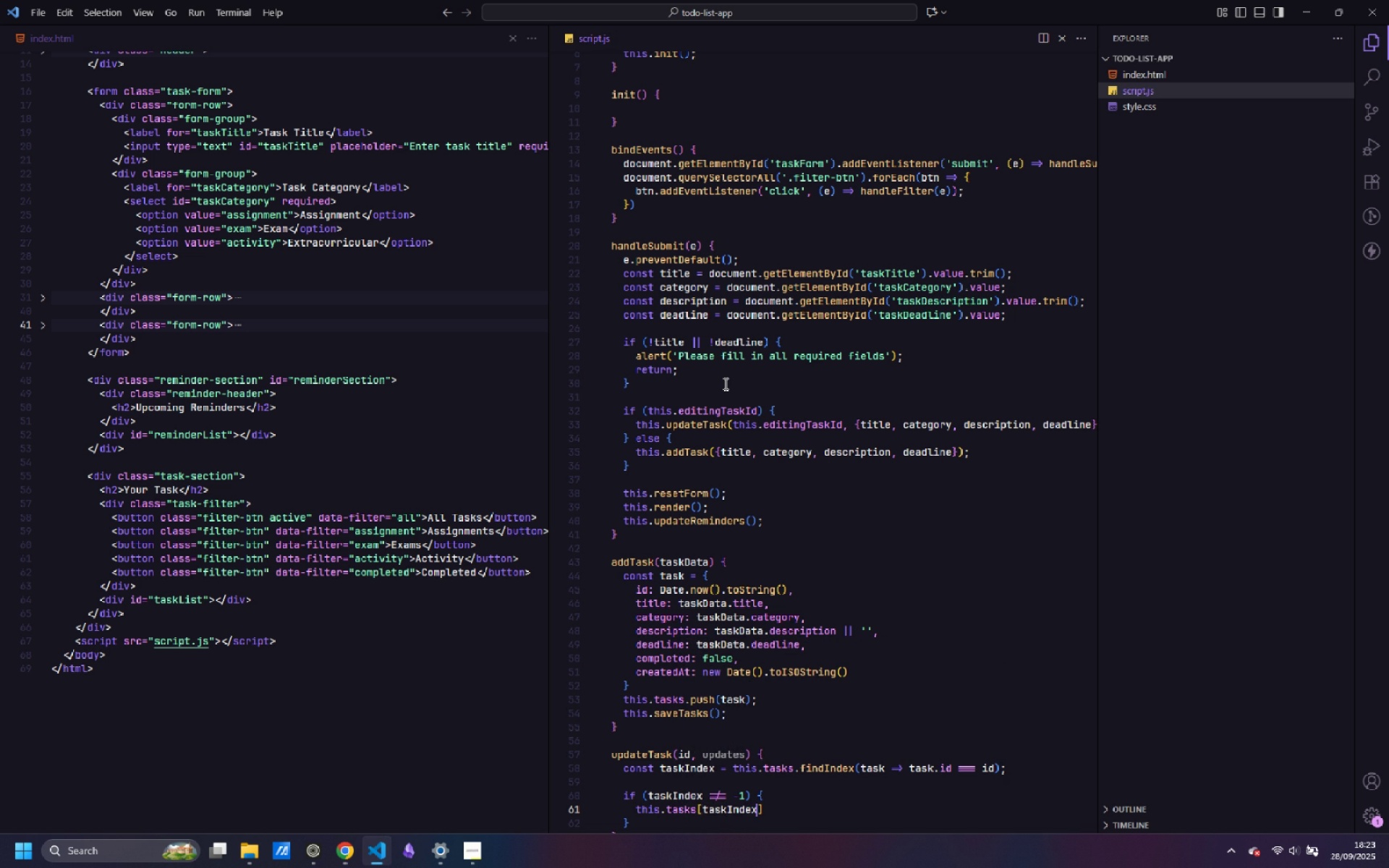 
key(ArrowRight)
 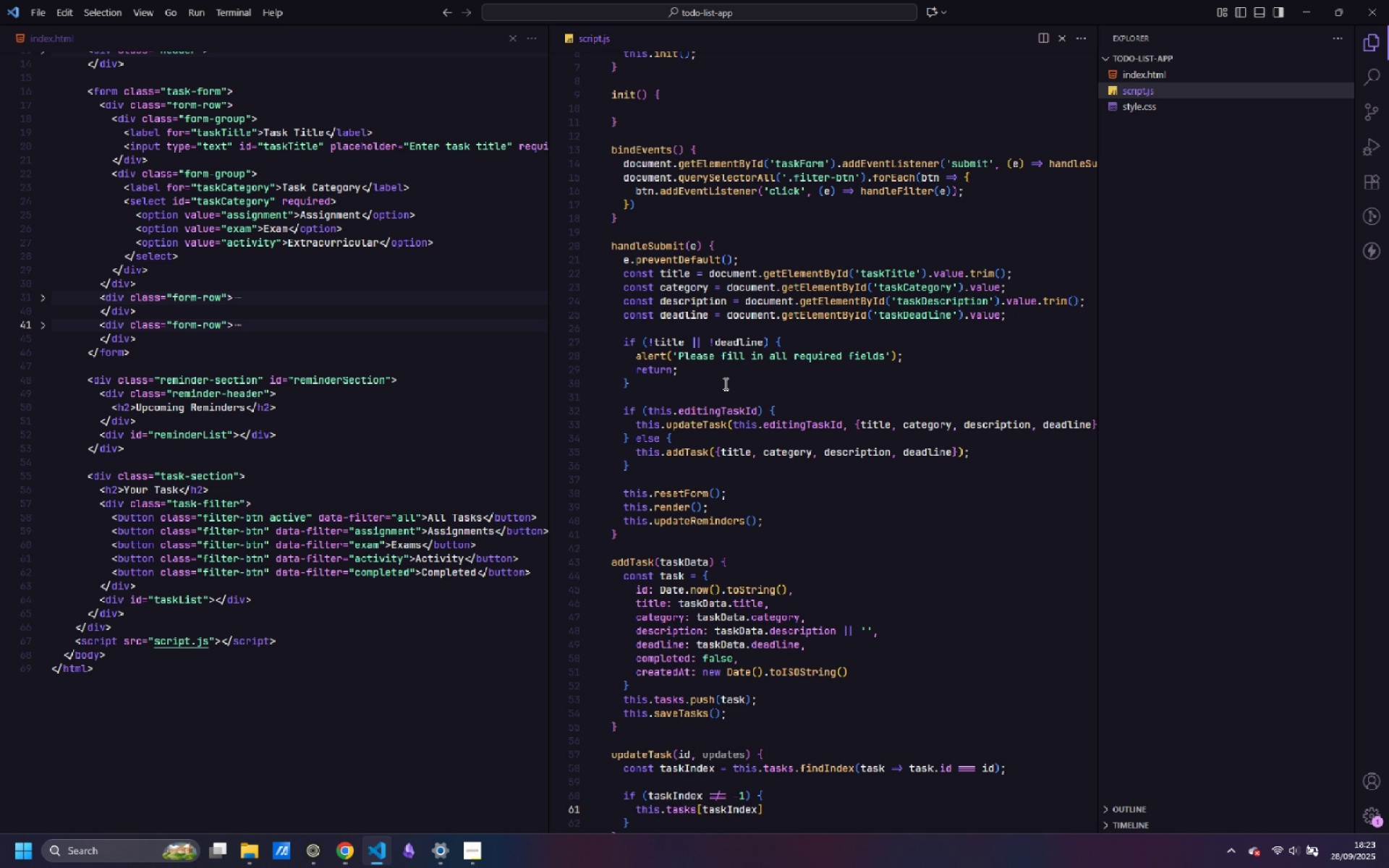 
type(, ...update)
 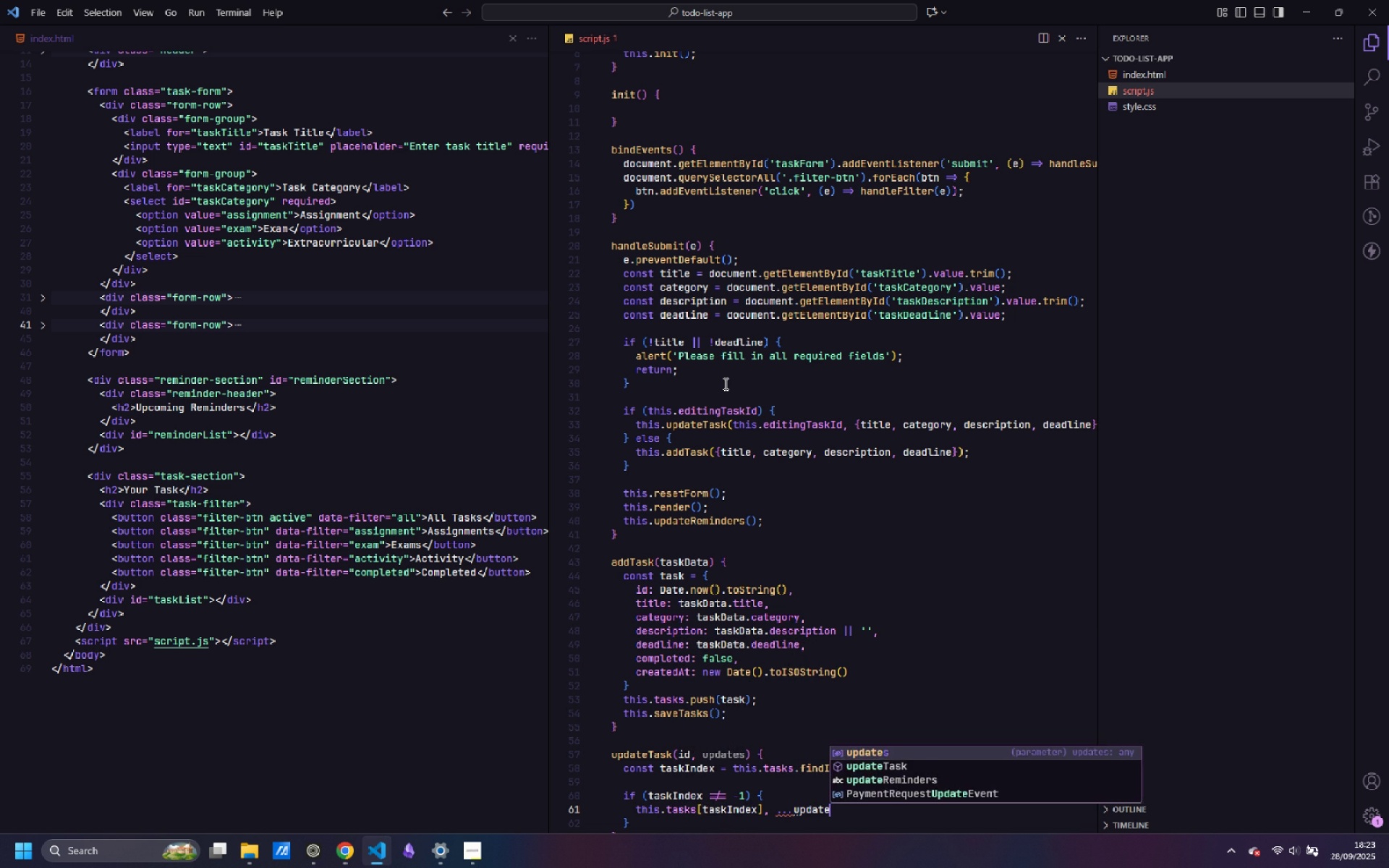 
key(Enter)